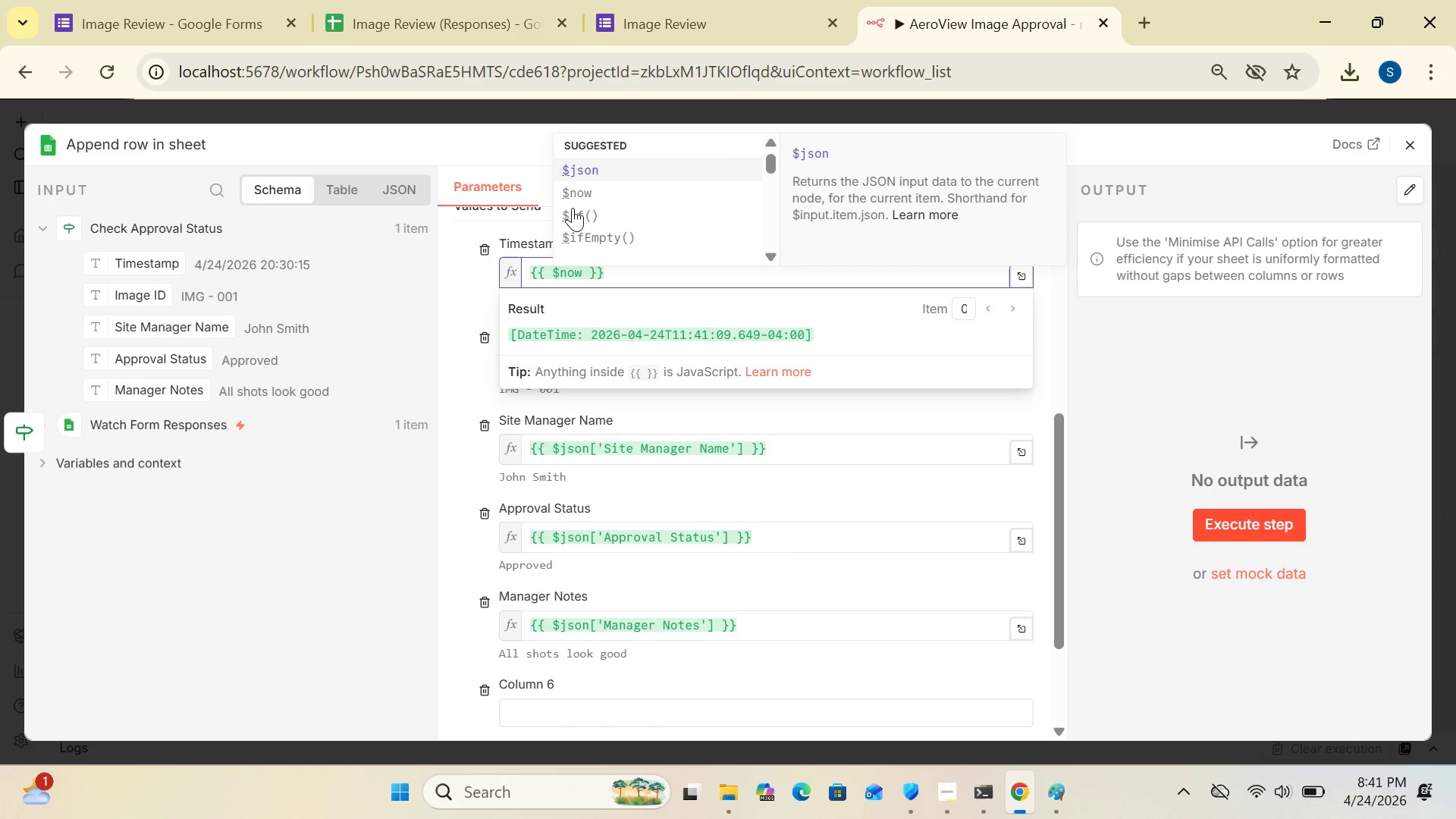 
left_click([573, 184])
 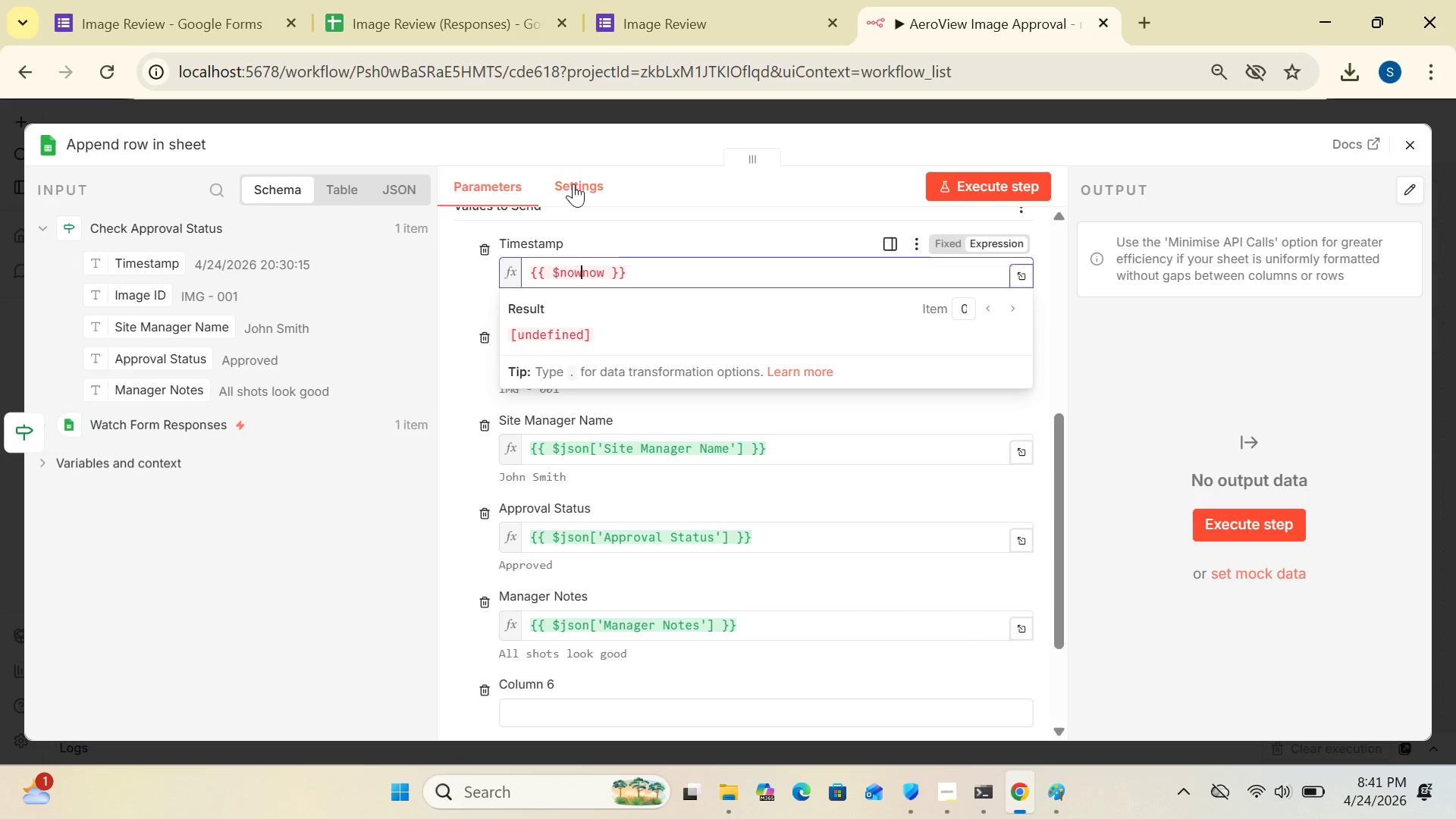 
key(Backspace)
 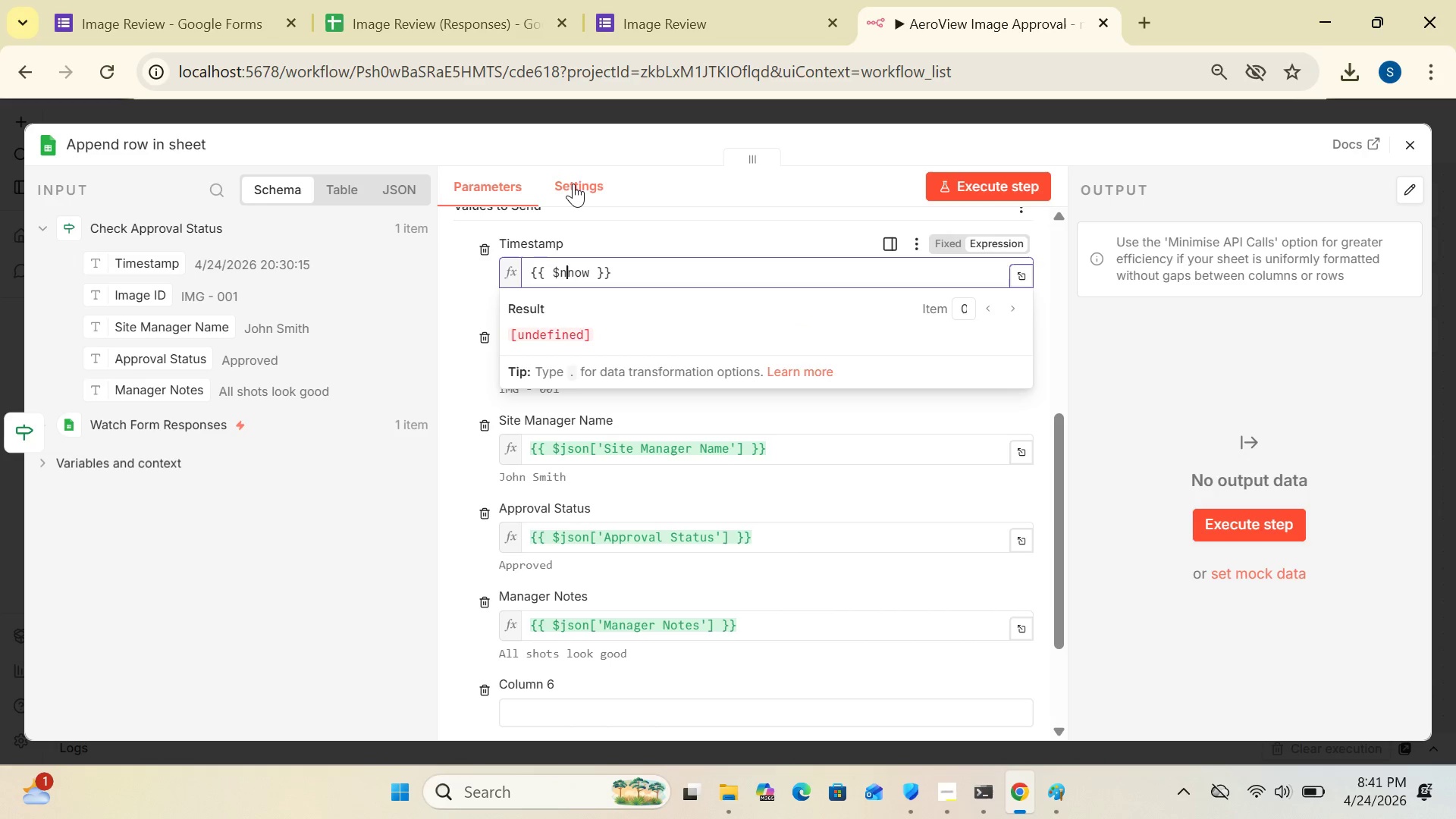 
key(Backspace)
 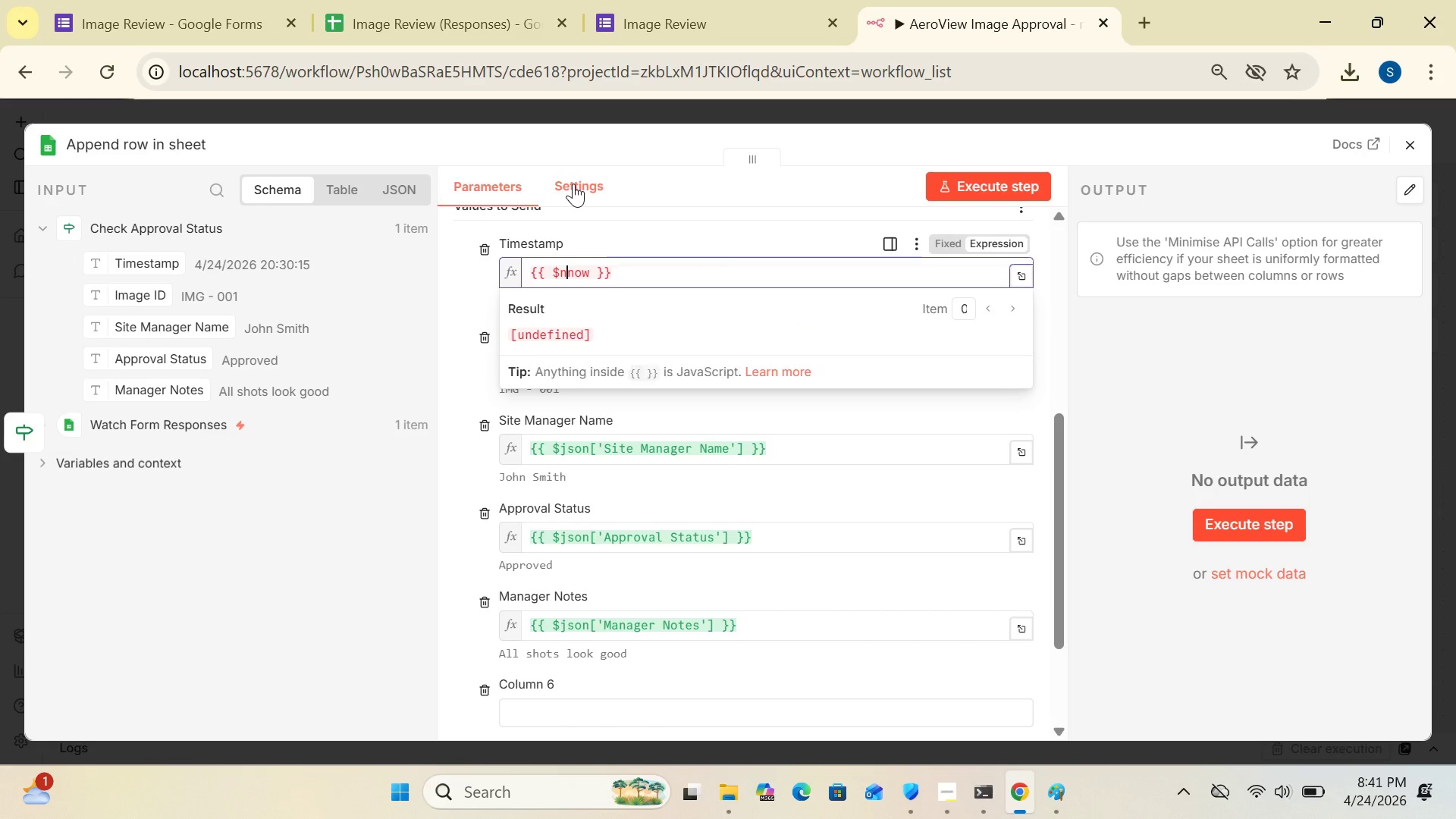 
key(Backspace)
 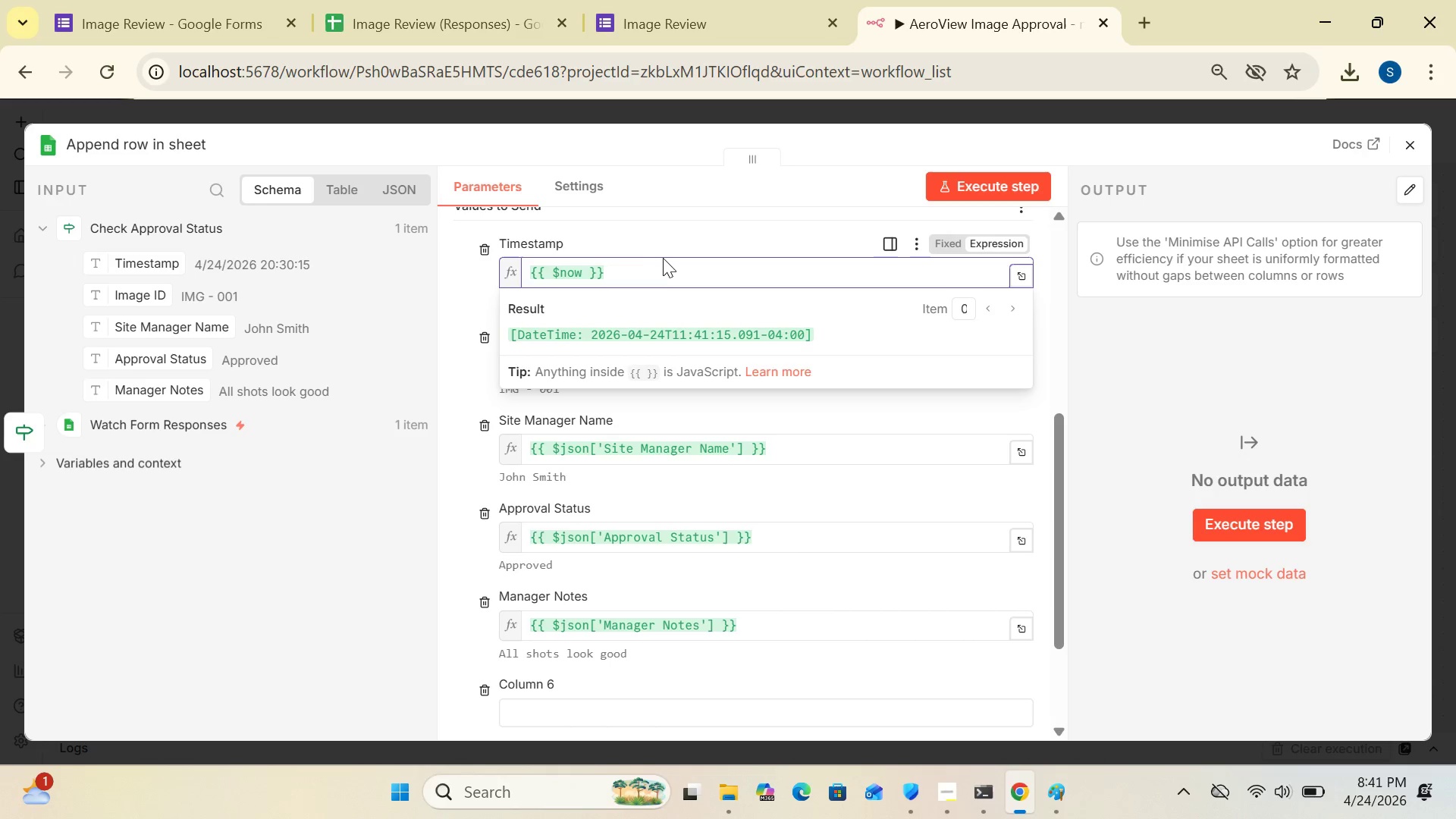 
left_click([663, 270])
 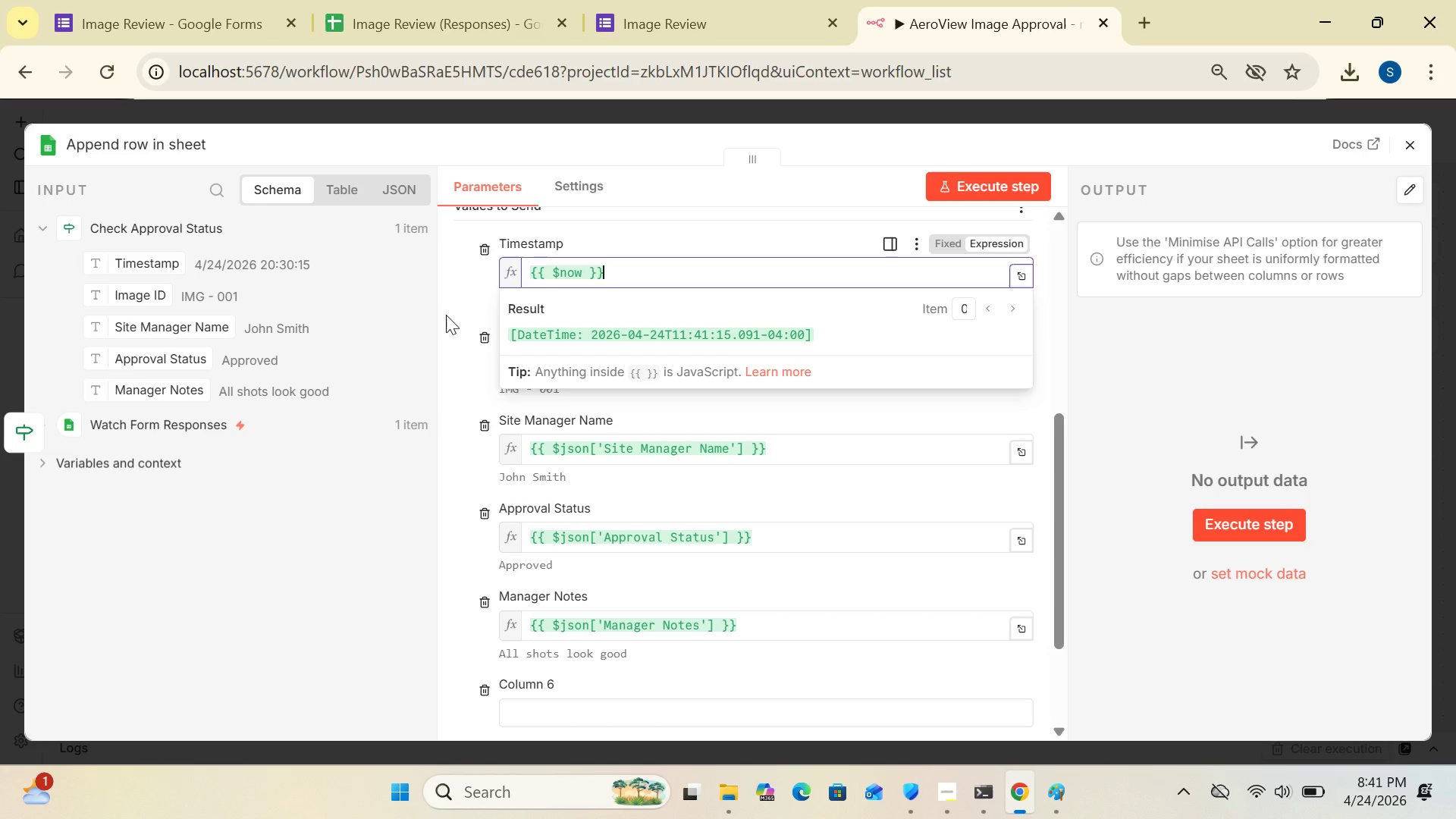 
left_click([462, 301])
 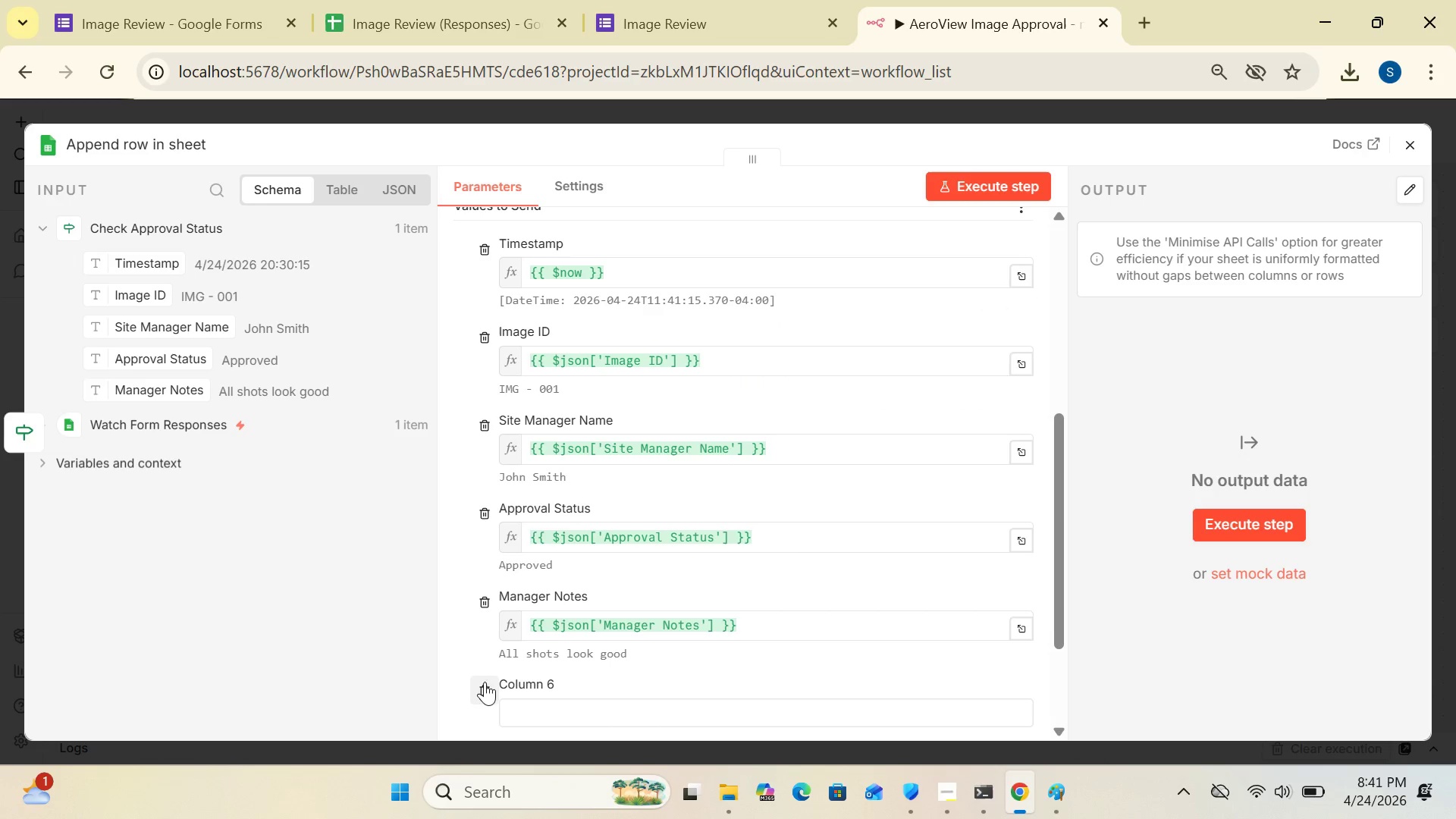 
left_click([480, 689])
 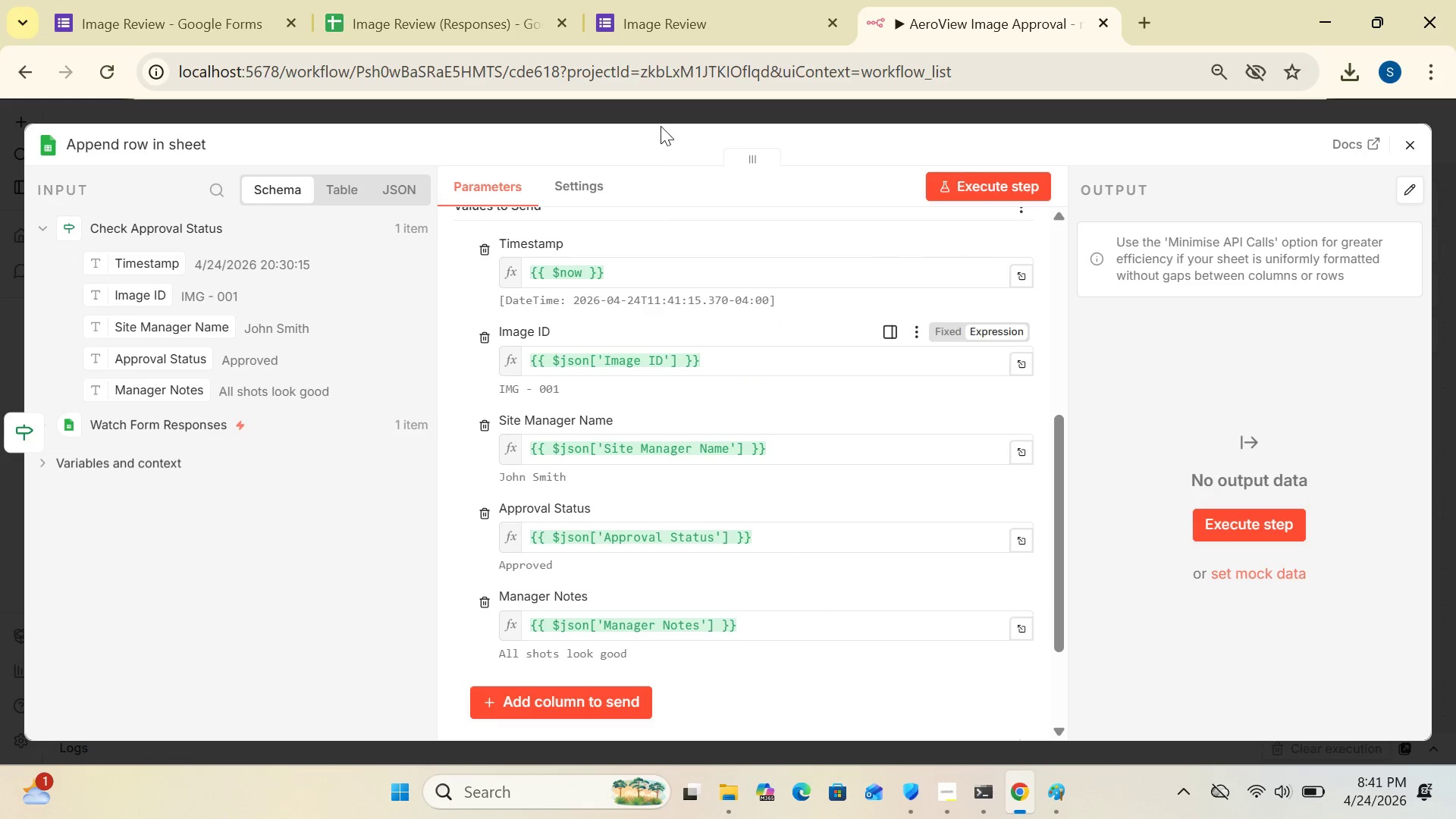 
wait(6.62)
 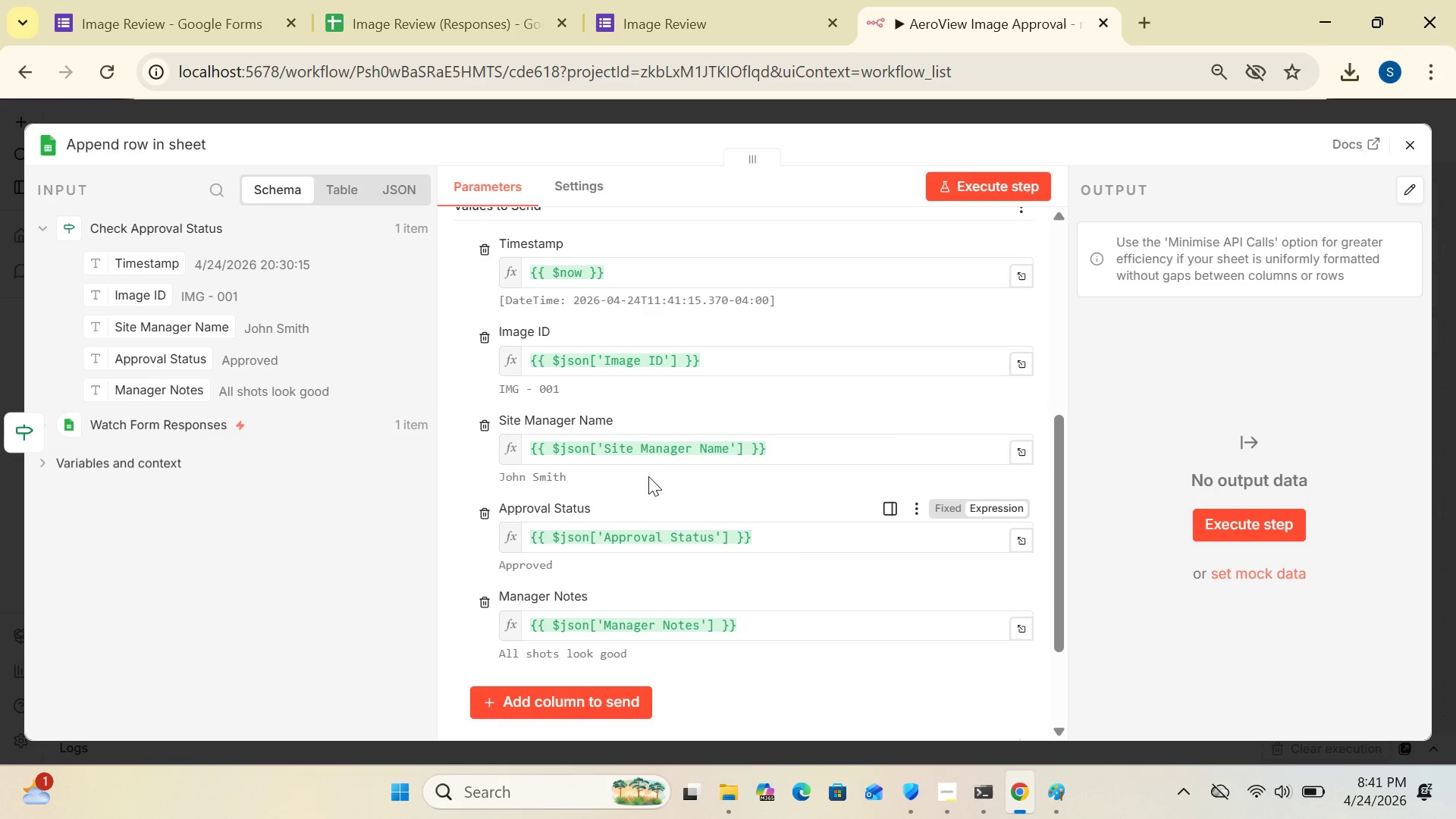 
left_click([501, 35])
 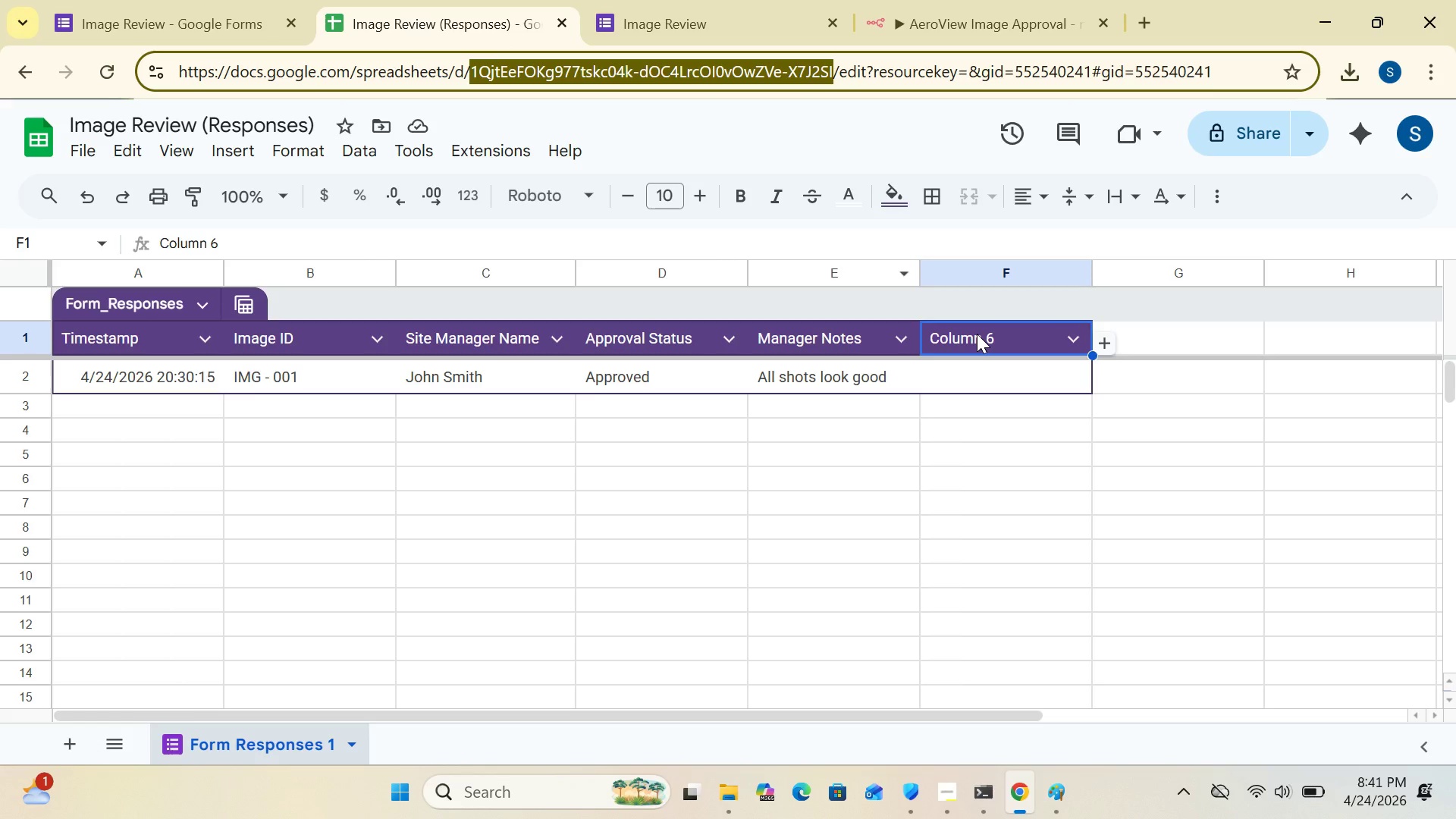 
left_click([977, 334])
 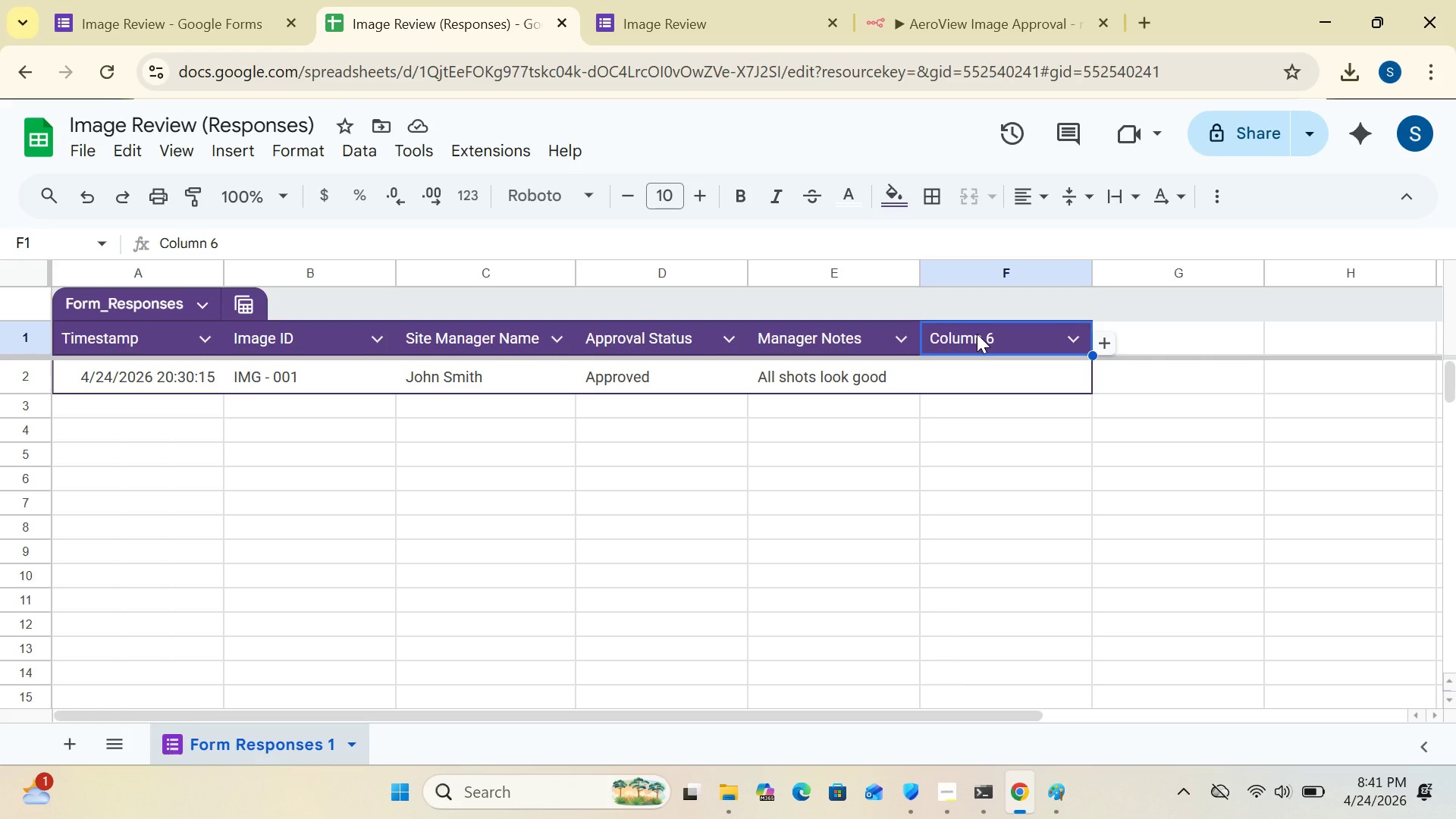 
key(Delete)
 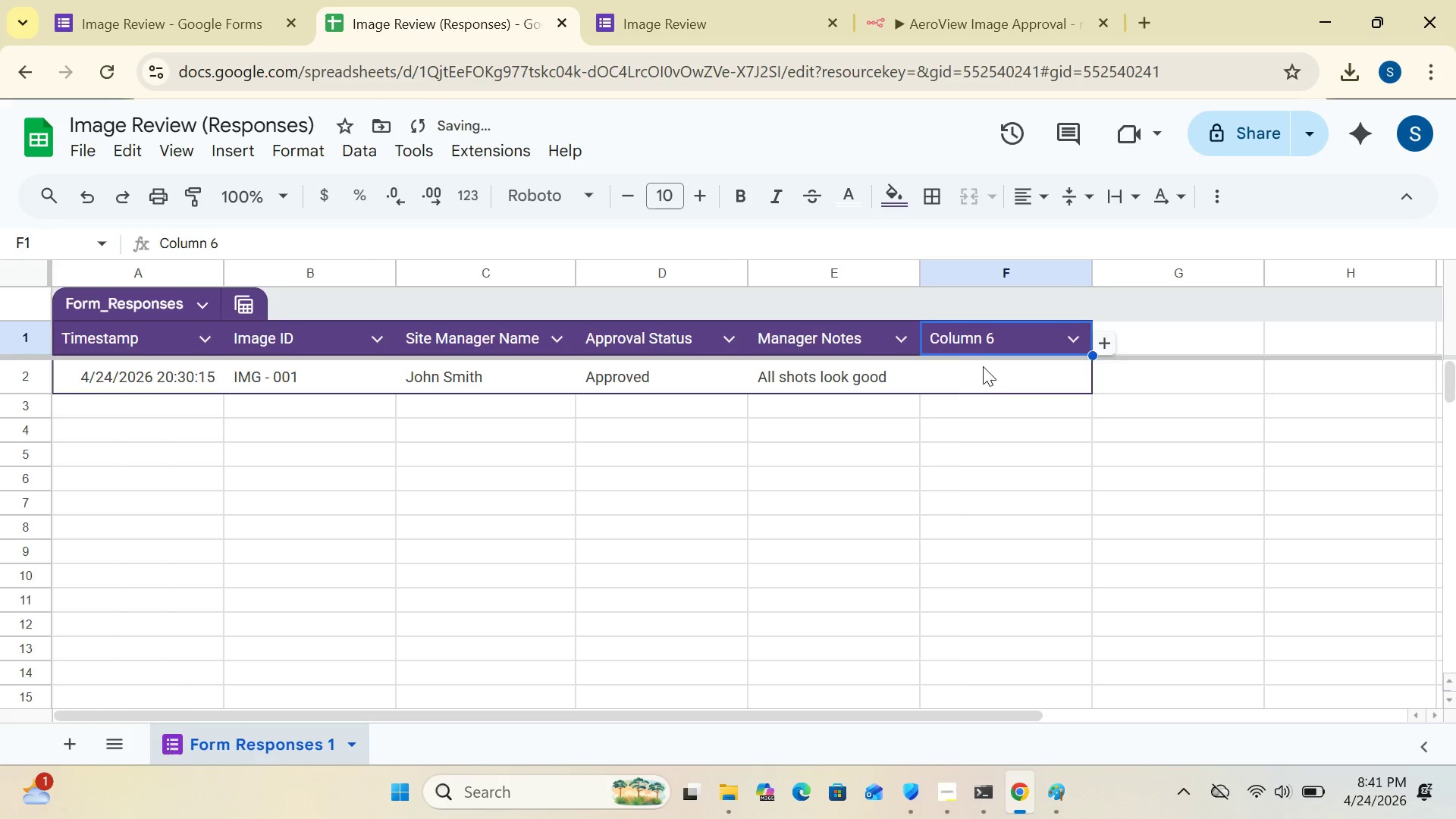 
left_click([984, 375])
 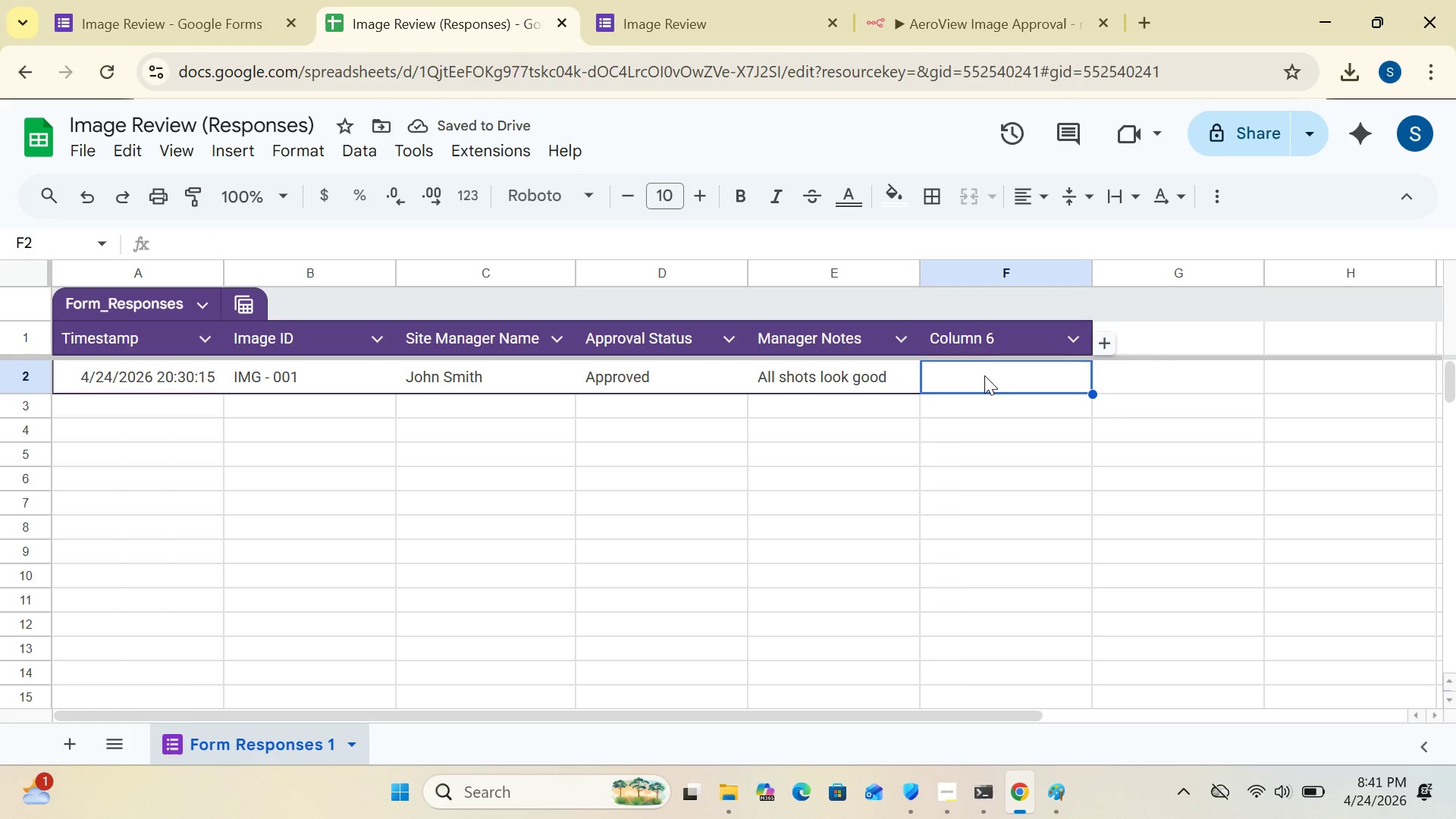 
key(Delete)
 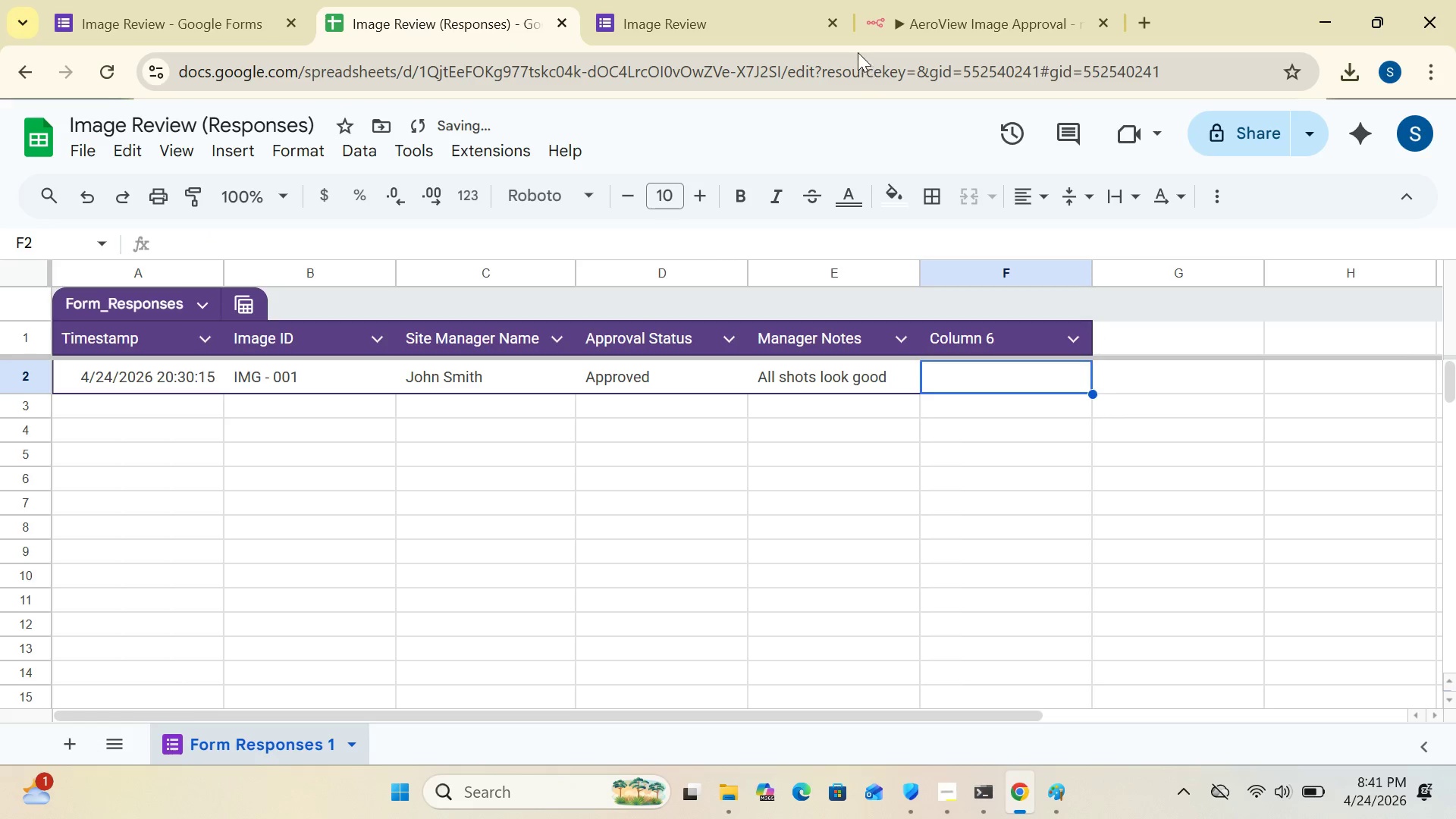 
left_click([901, 30])
 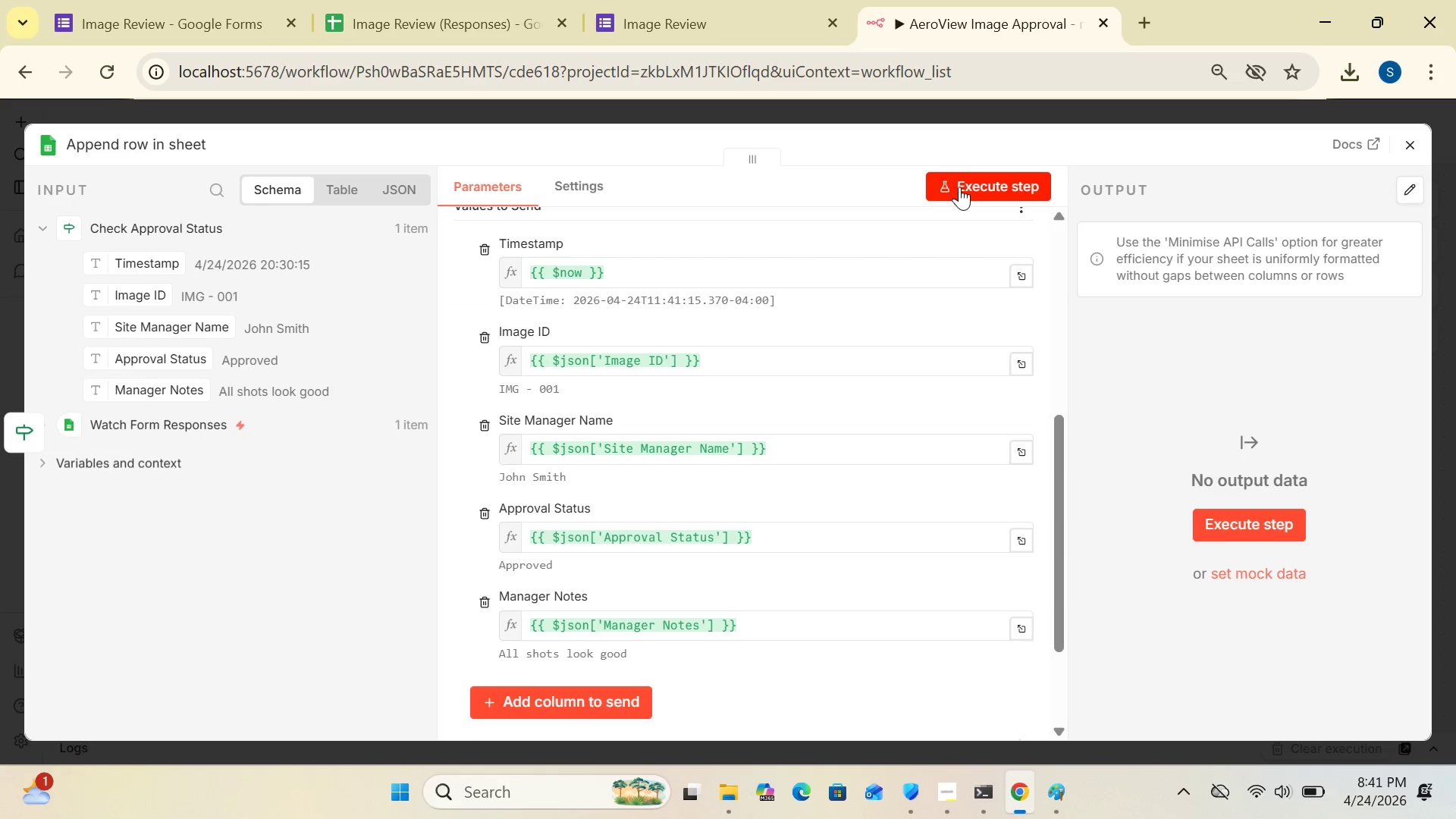 
left_click([962, 187])
 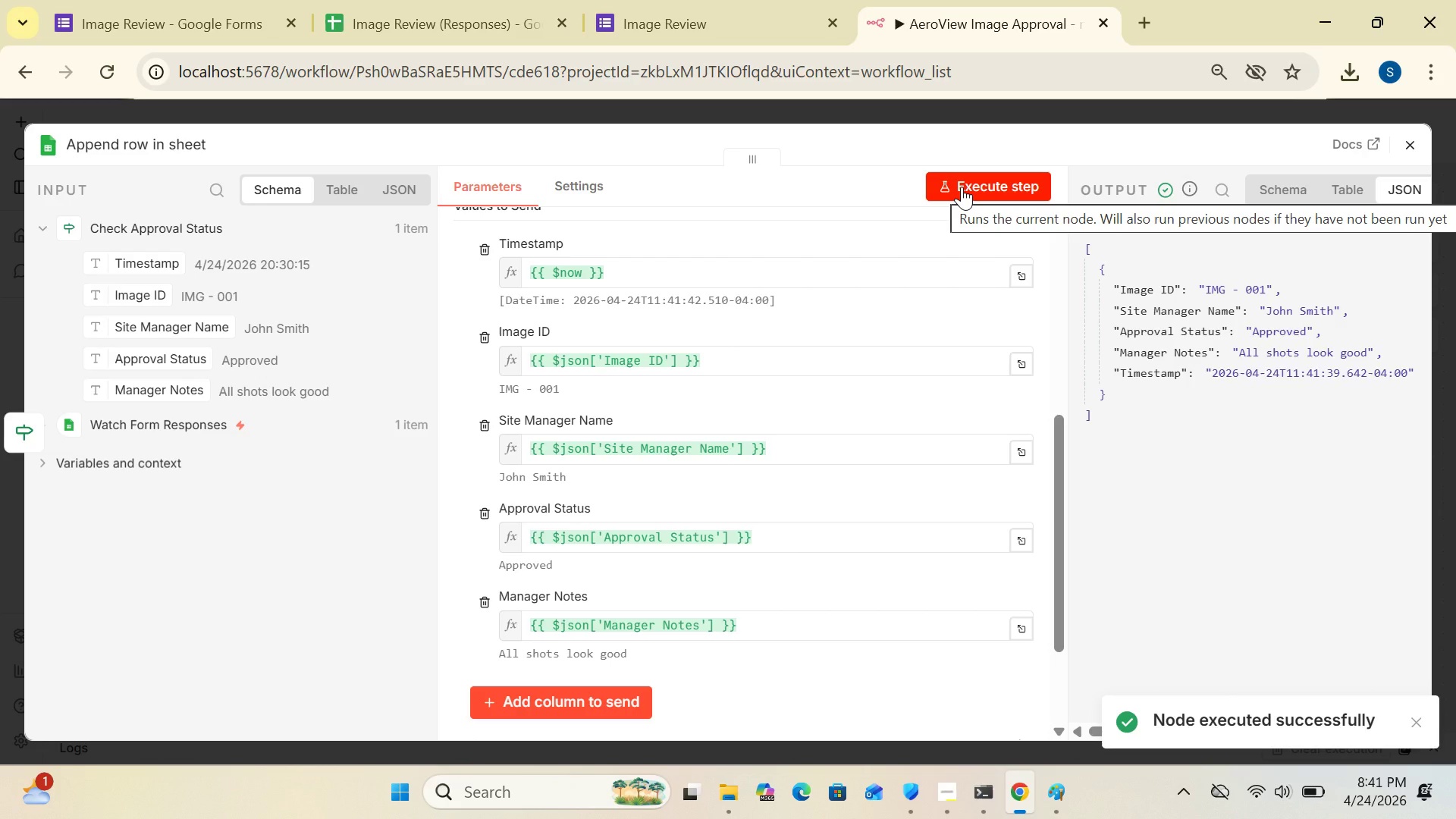 
wait(6.95)
 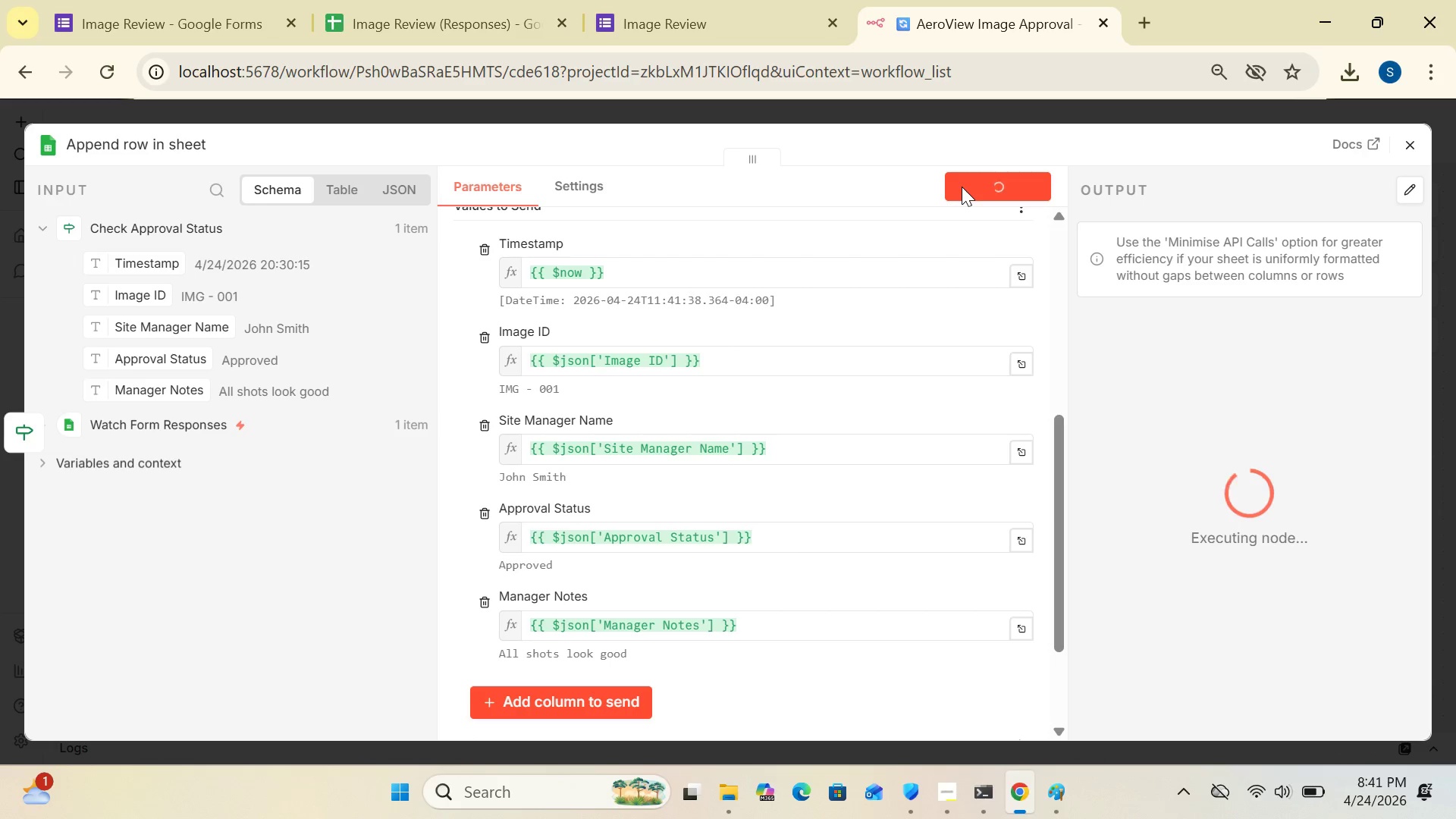 
left_click([1409, 146])
 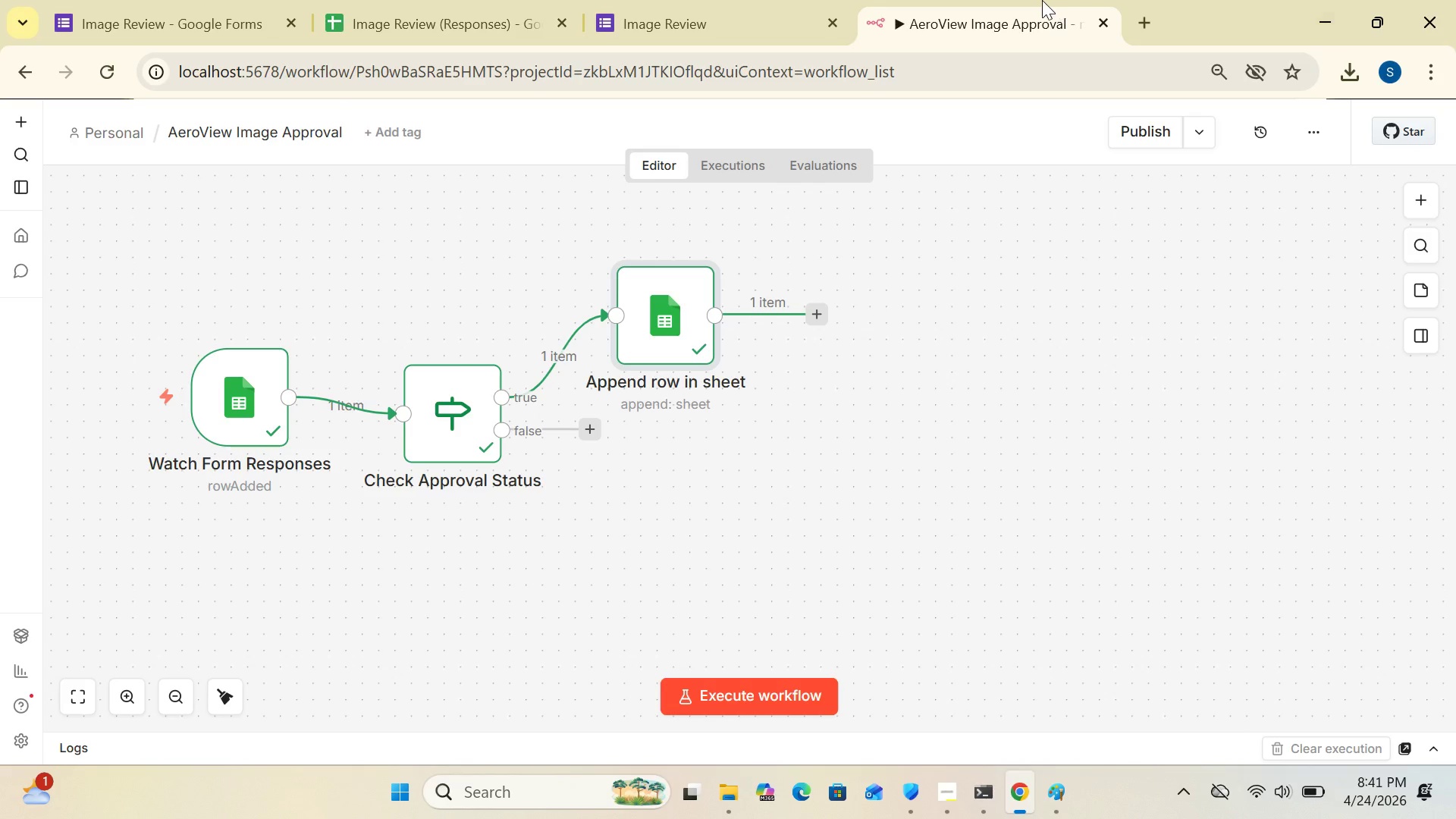 
wait(7.12)
 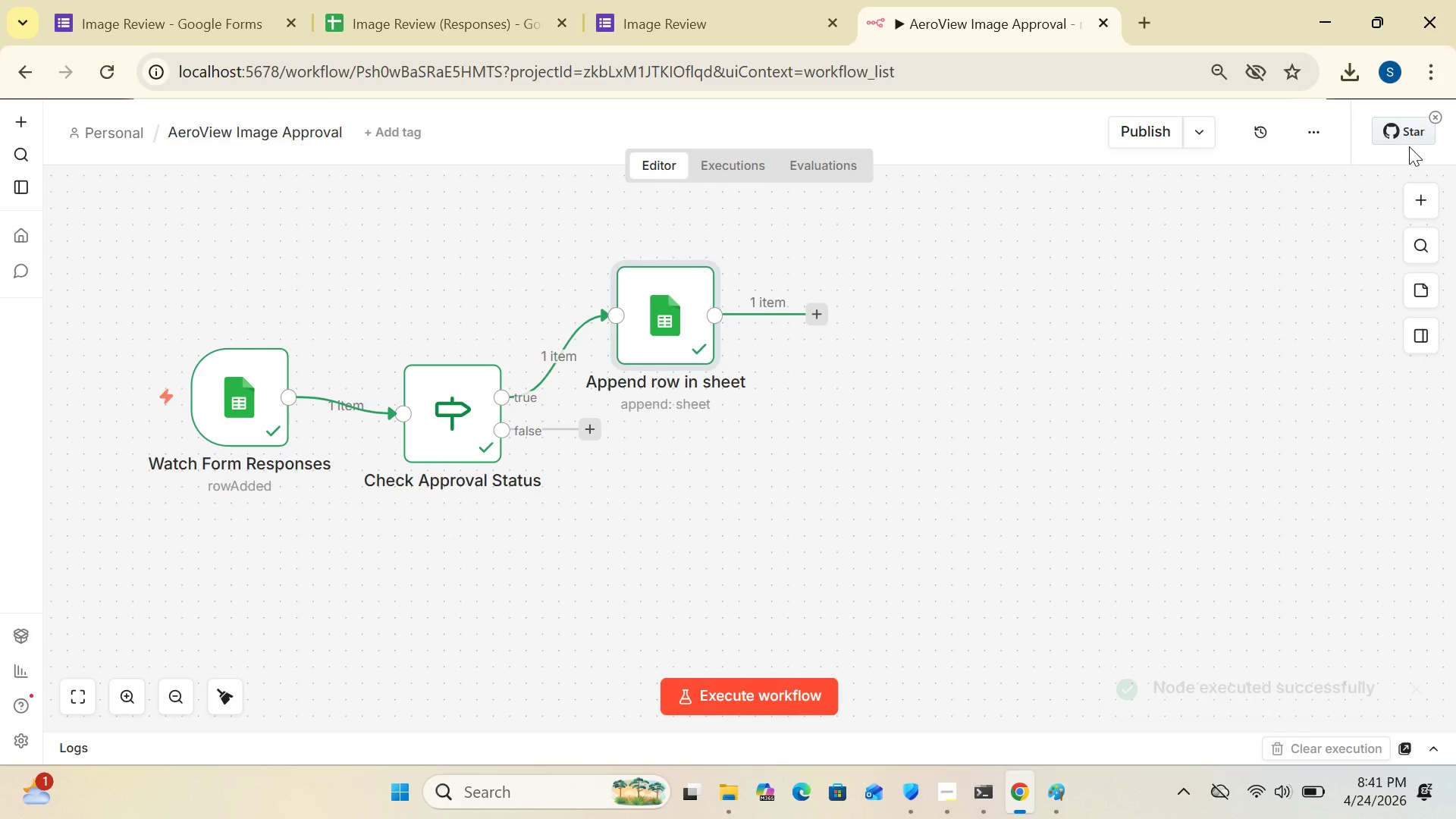 
left_click([419, 0])
 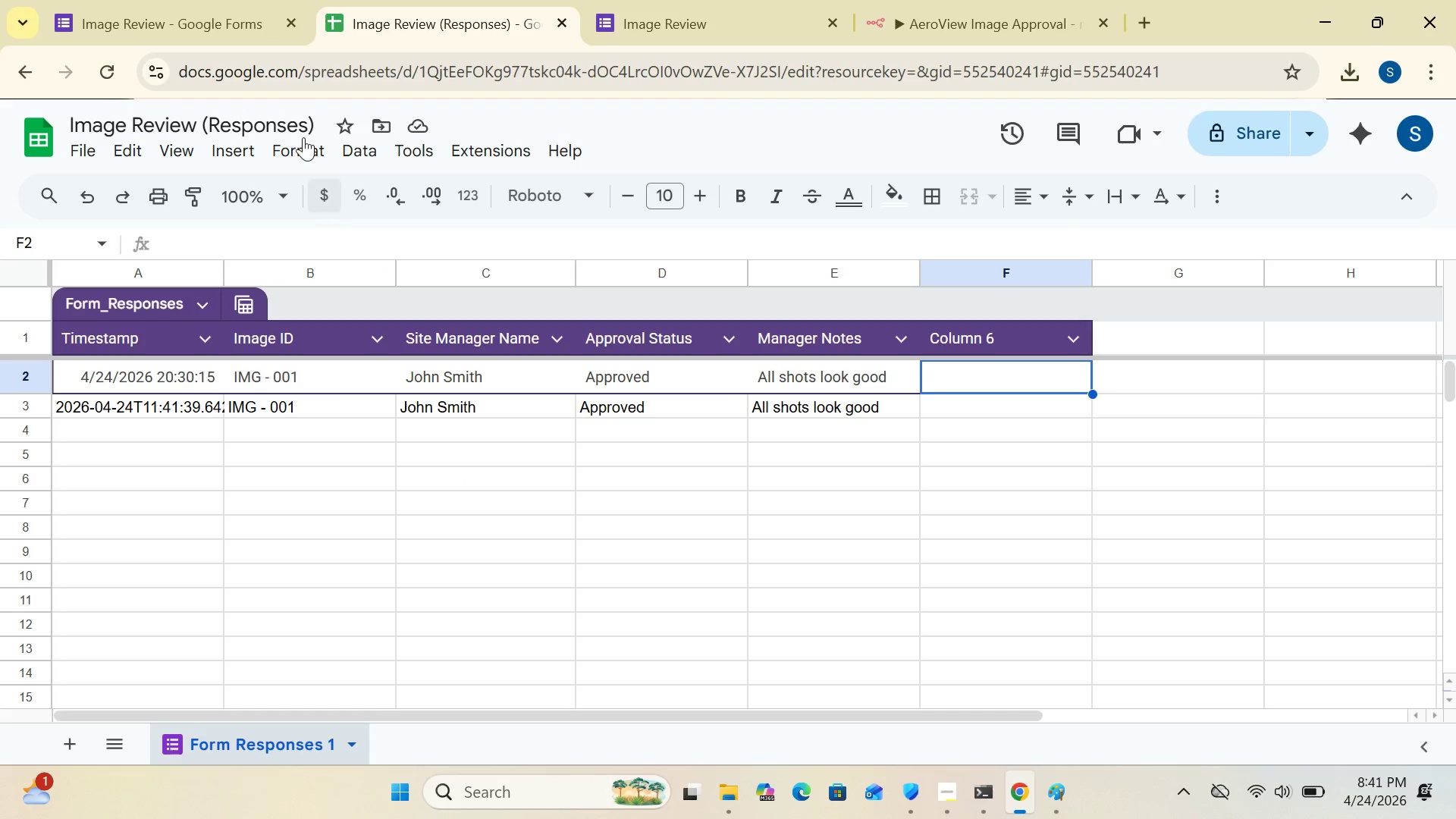 
wait(7.76)
 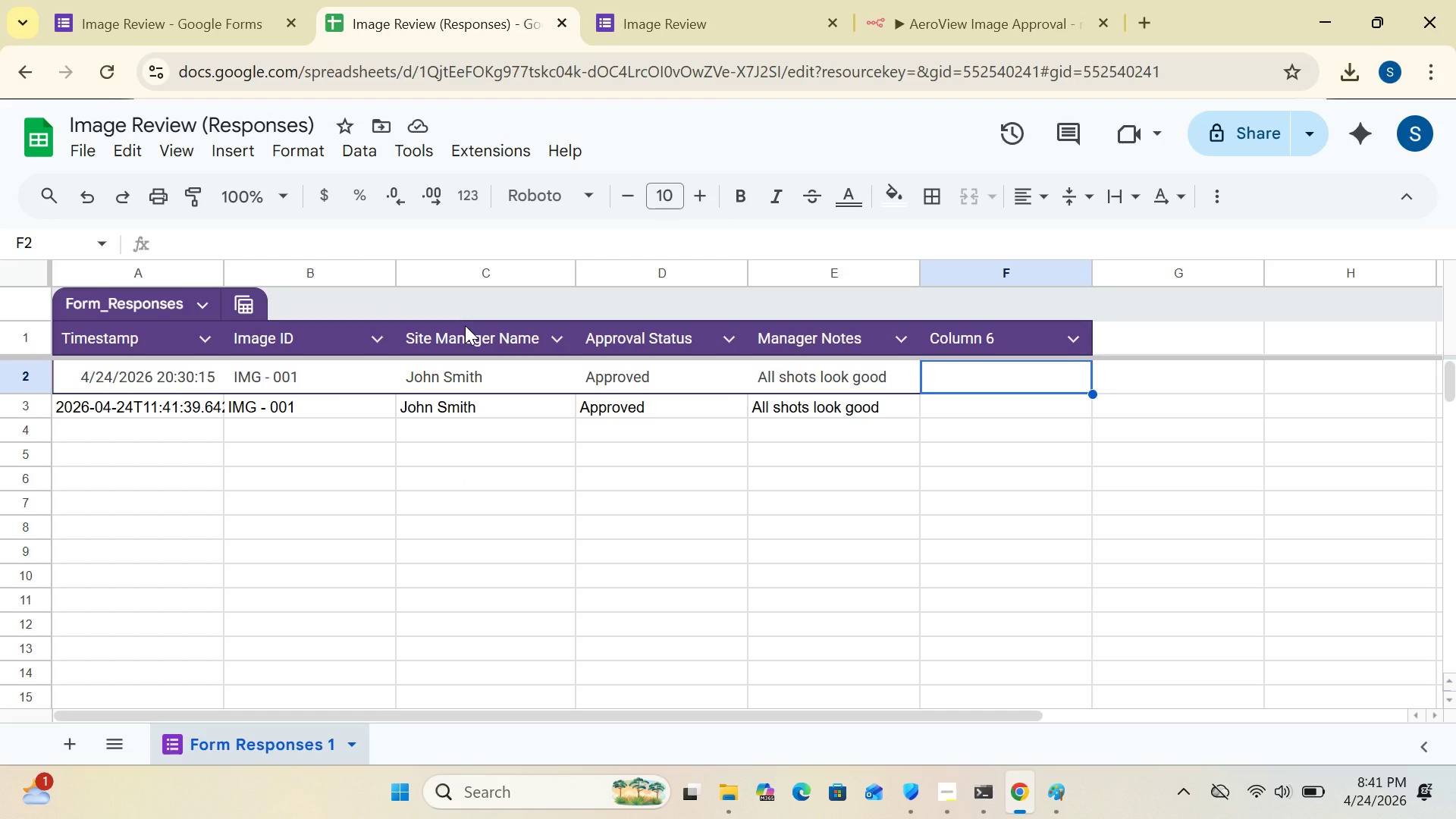 
left_click([948, 17])
 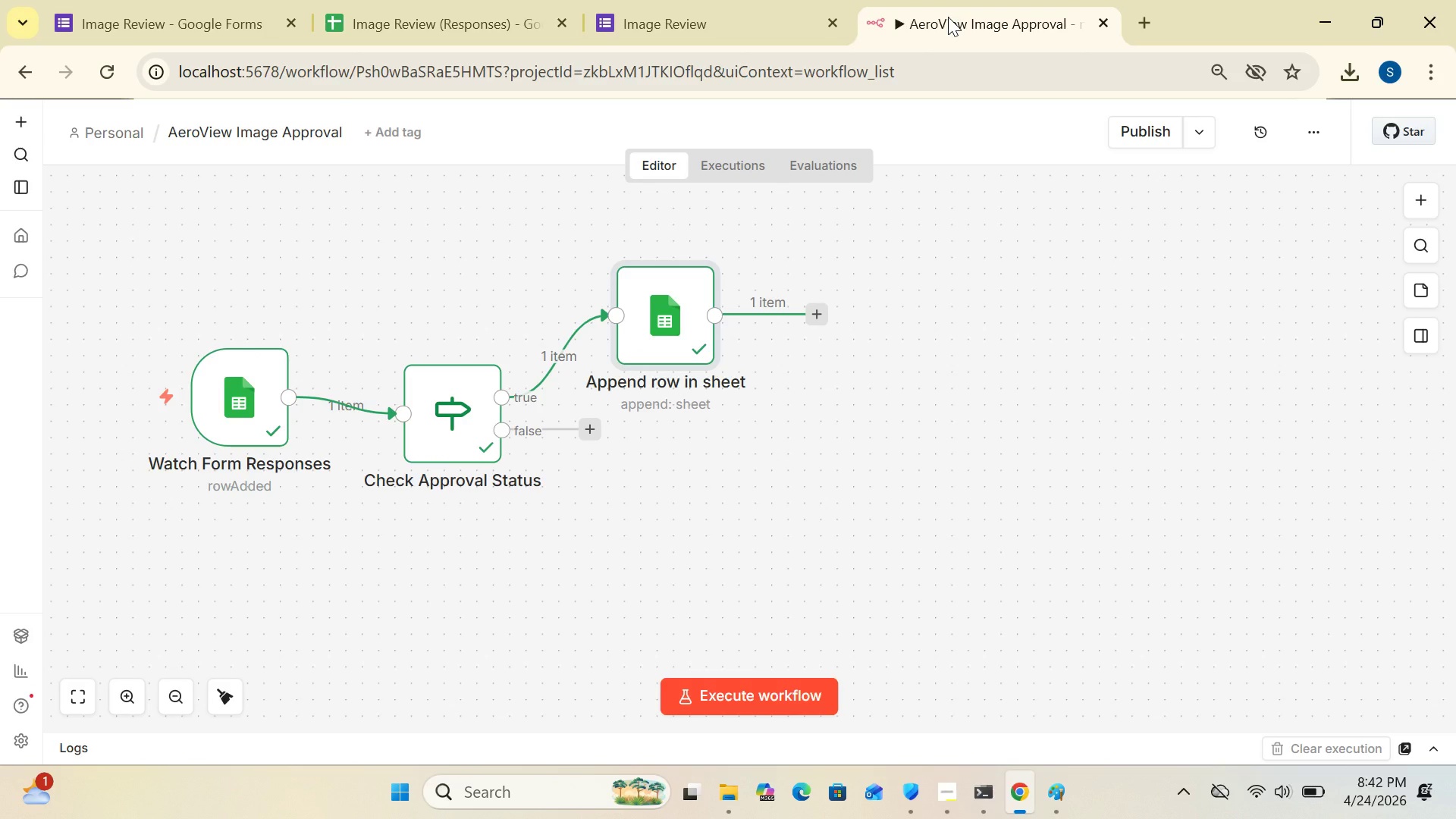 
wait(16.86)
 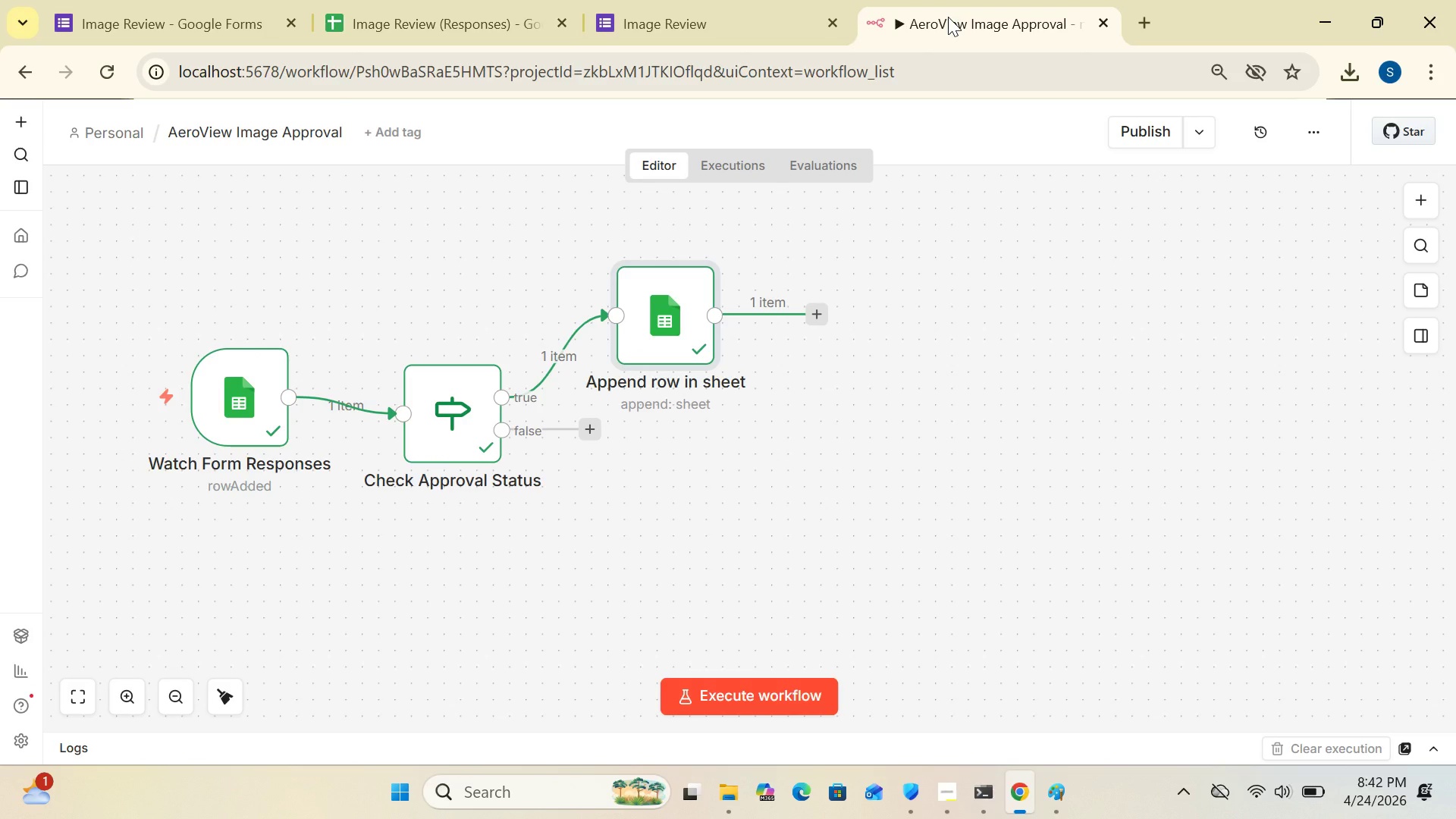 
left_click([939, 818])